 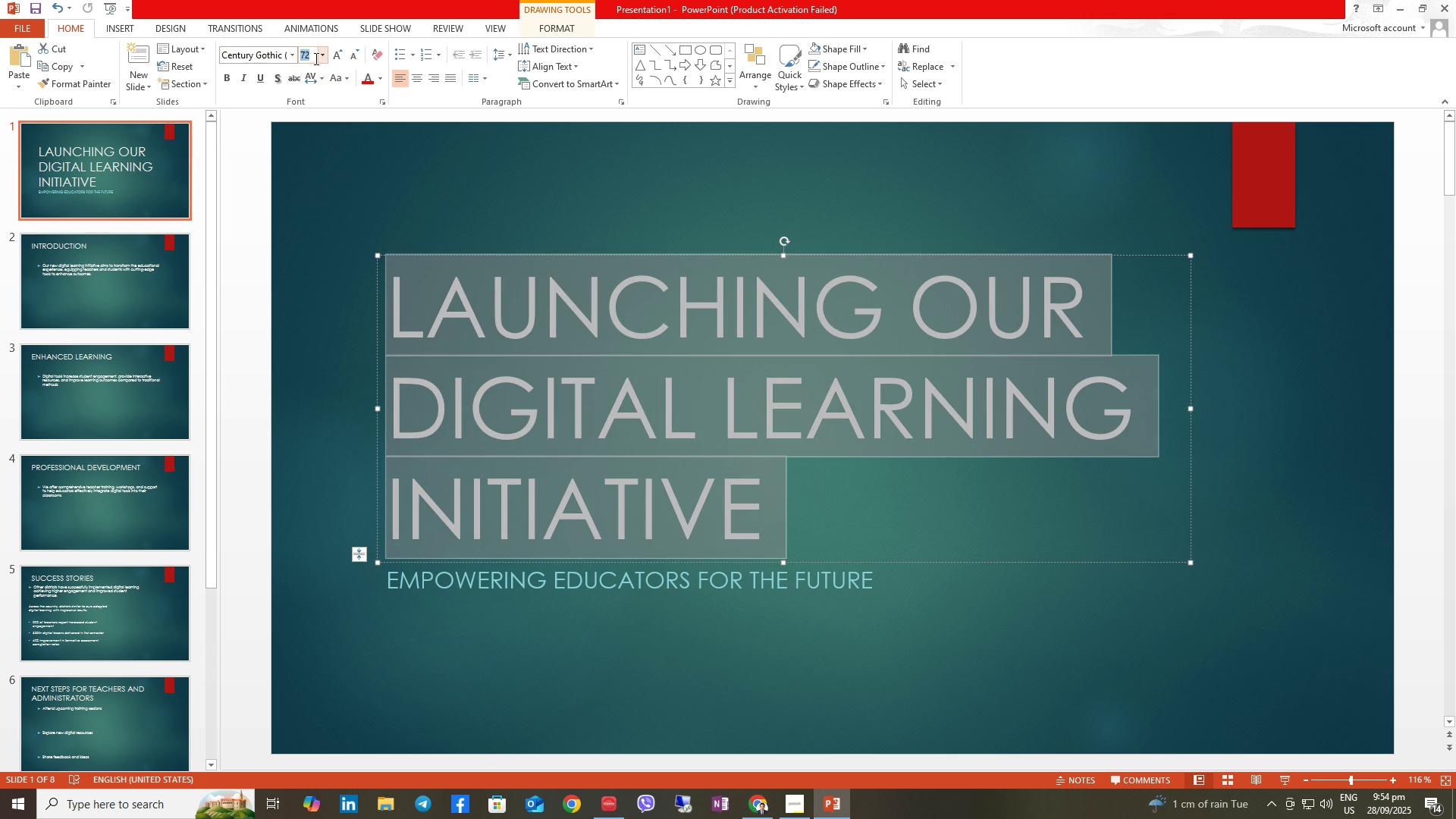 
key(Numpad4)
 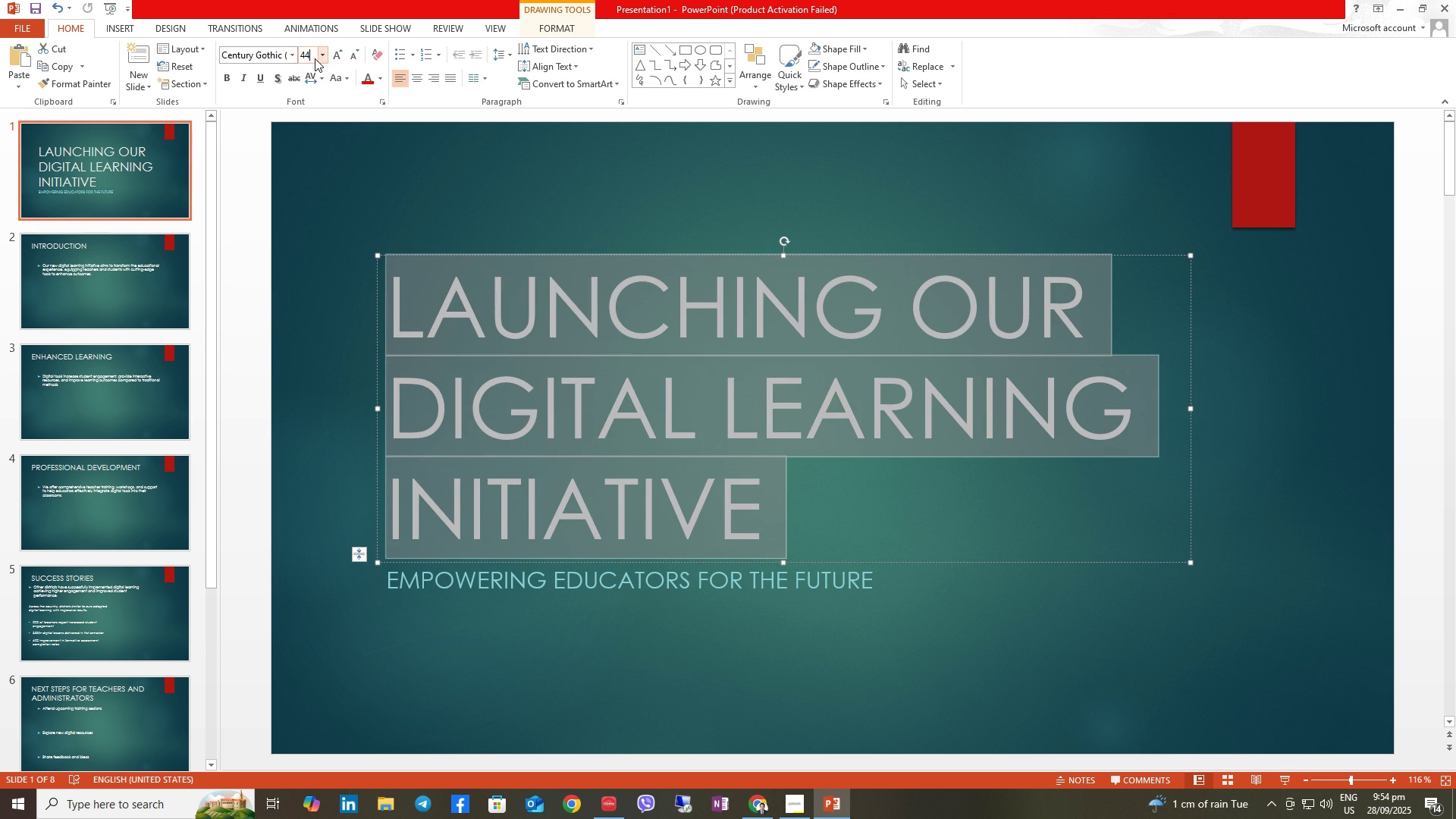 
key(Numpad4)
 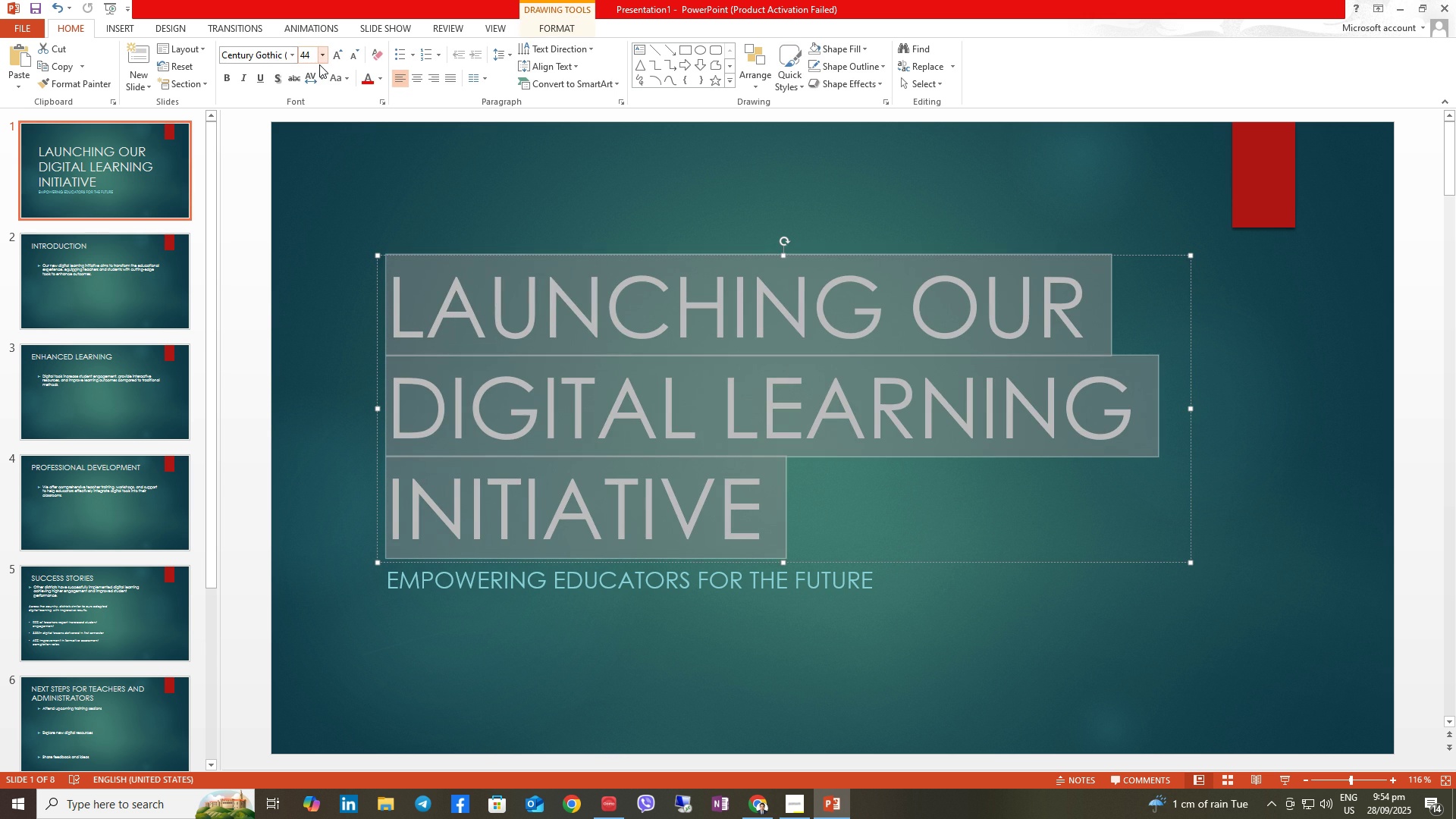 
key(NumpadEnter)
 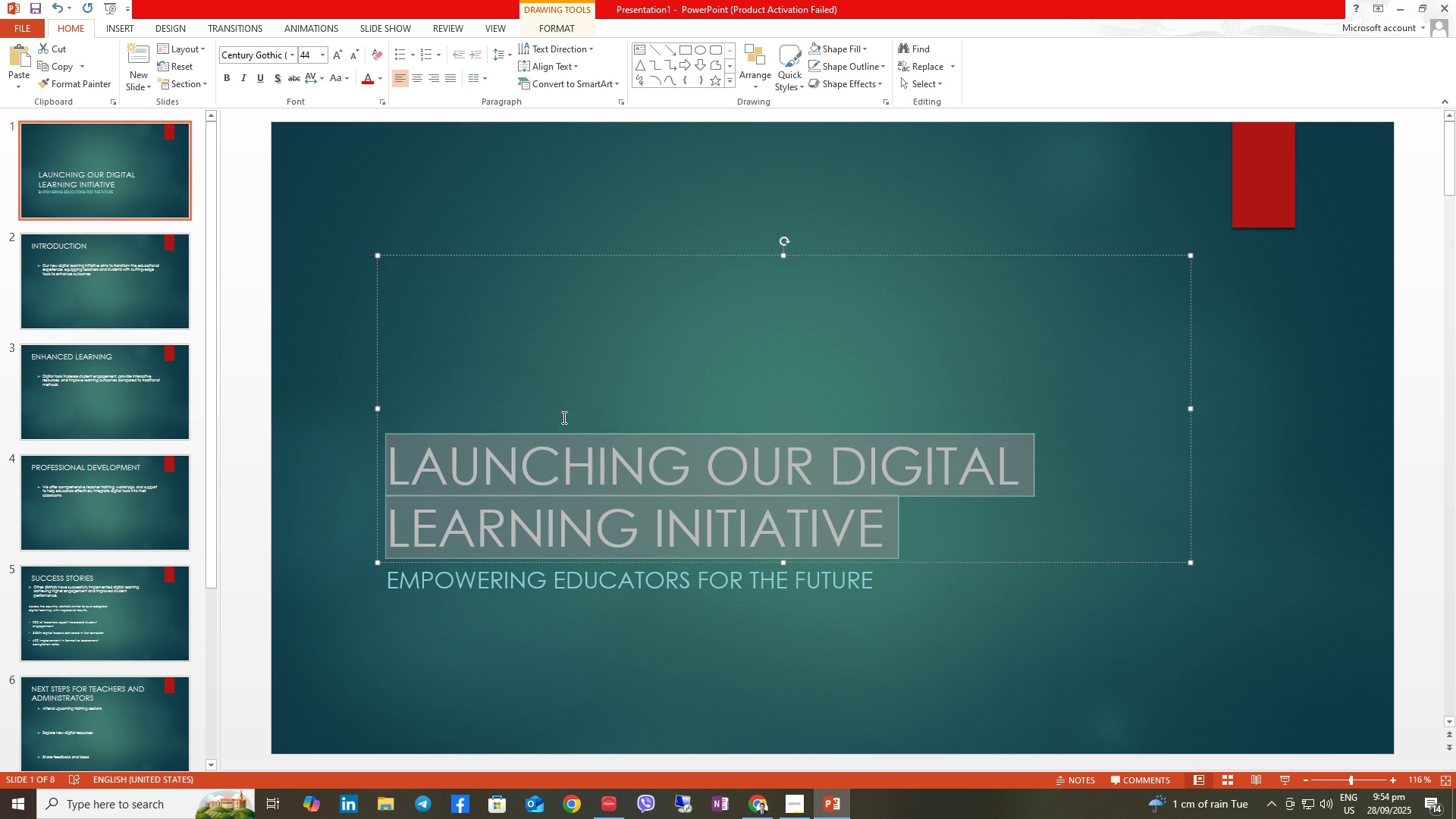 
left_click([563, 417])